 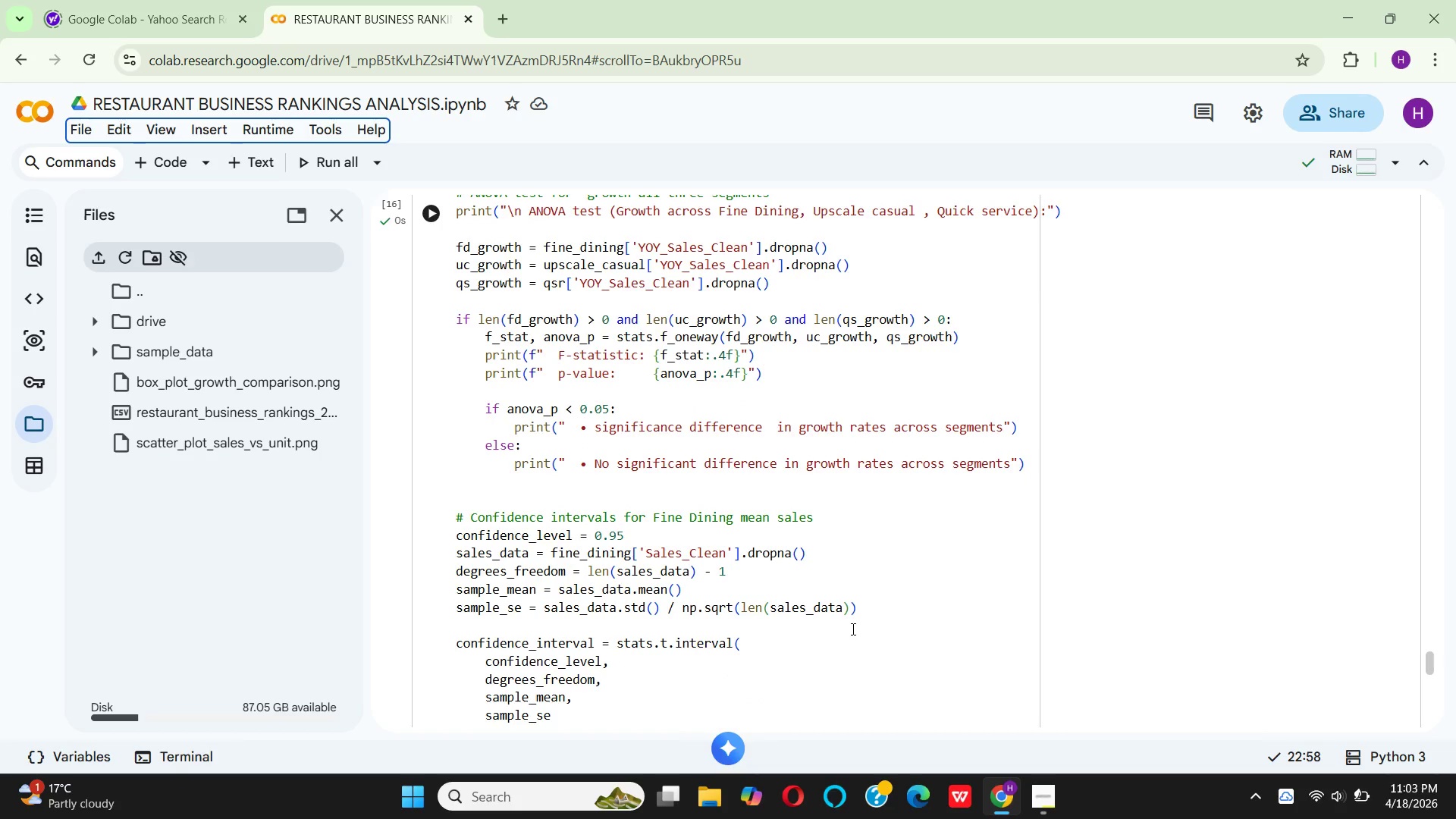 
scroll: coordinate [860, 626], scroll_direction: down, amount: 10.0
 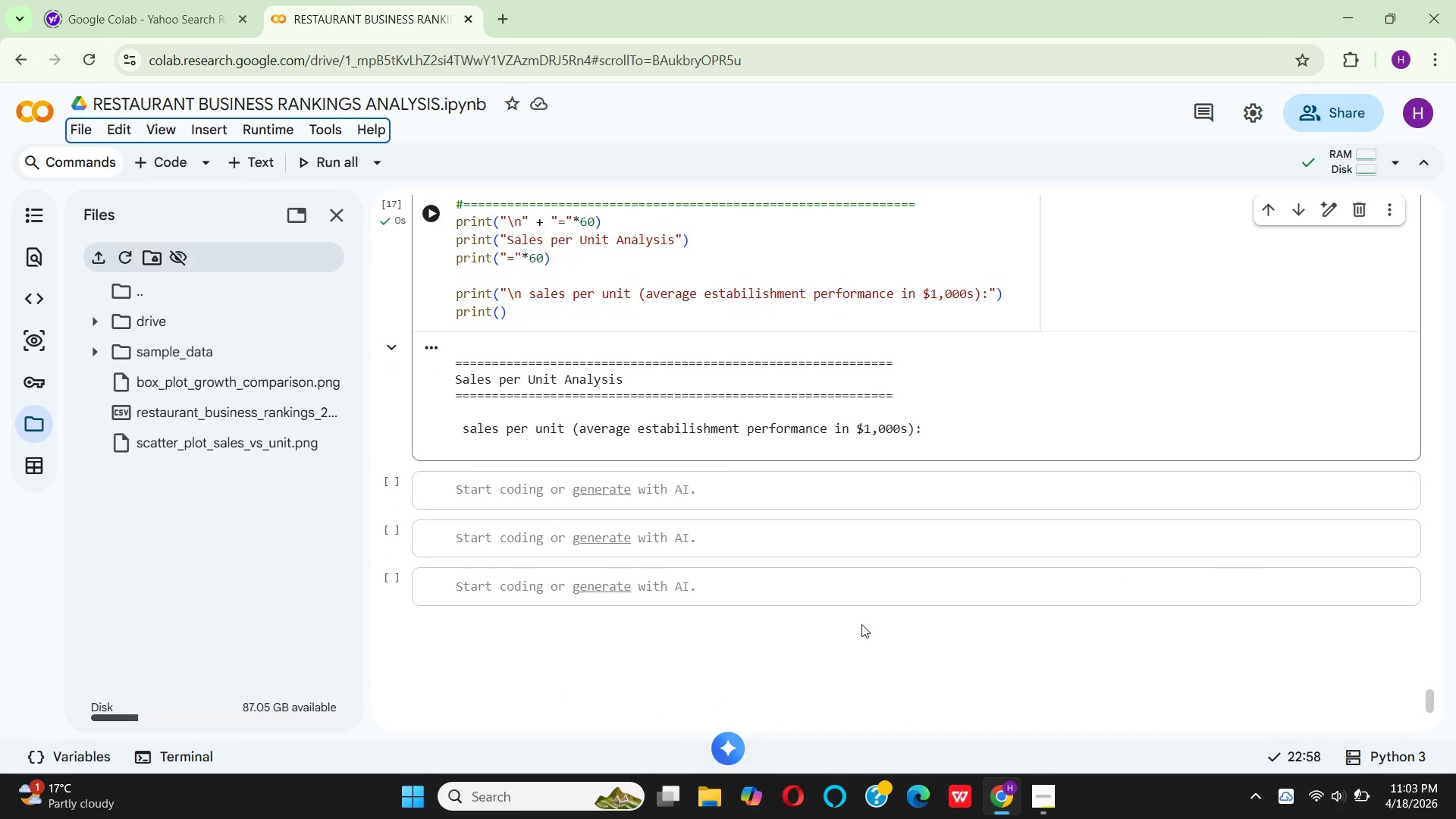 
scroll: coordinate [861, 623], scroll_direction: up, amount: 4.0
 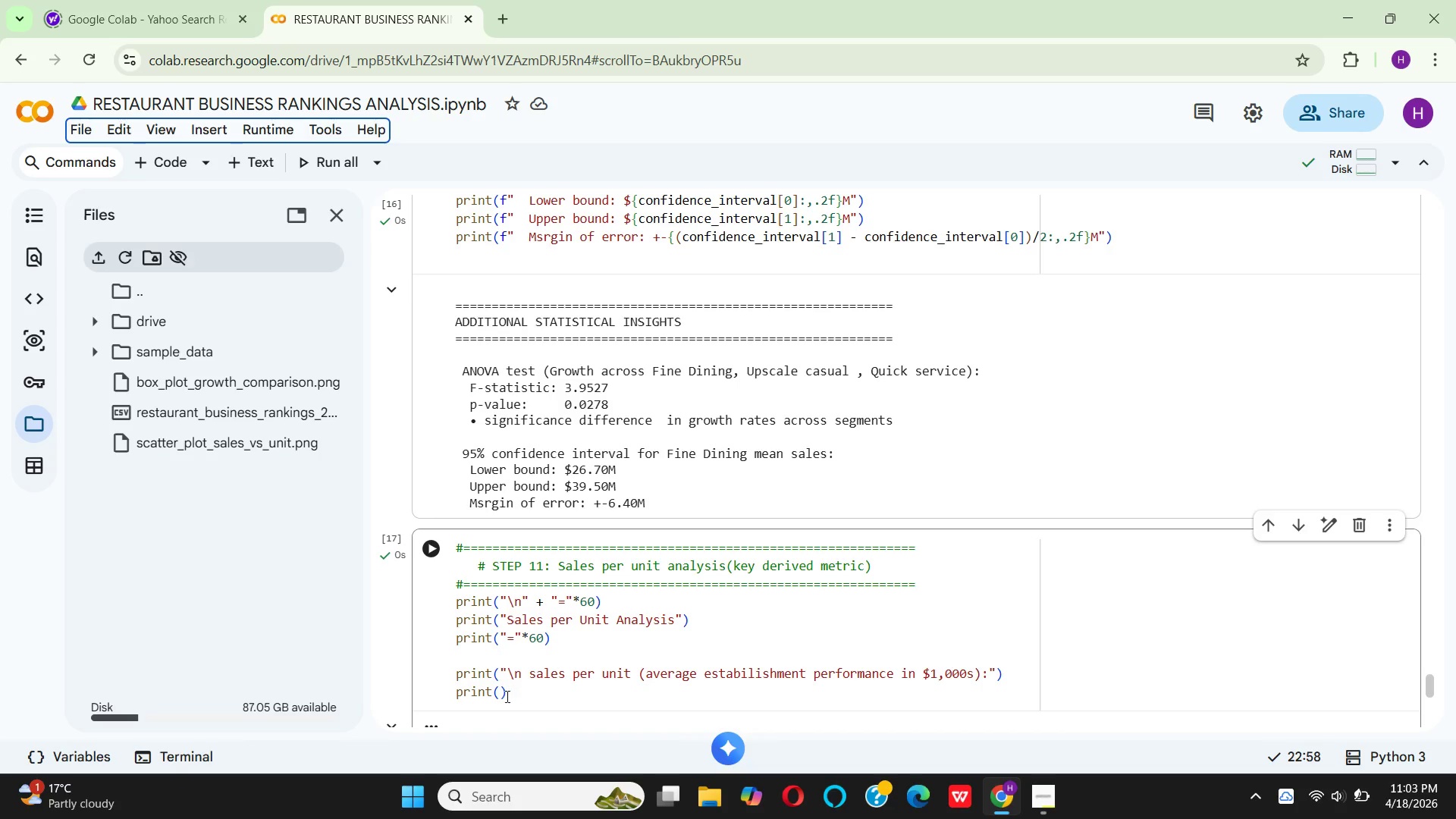 
left_click([501, 696])
 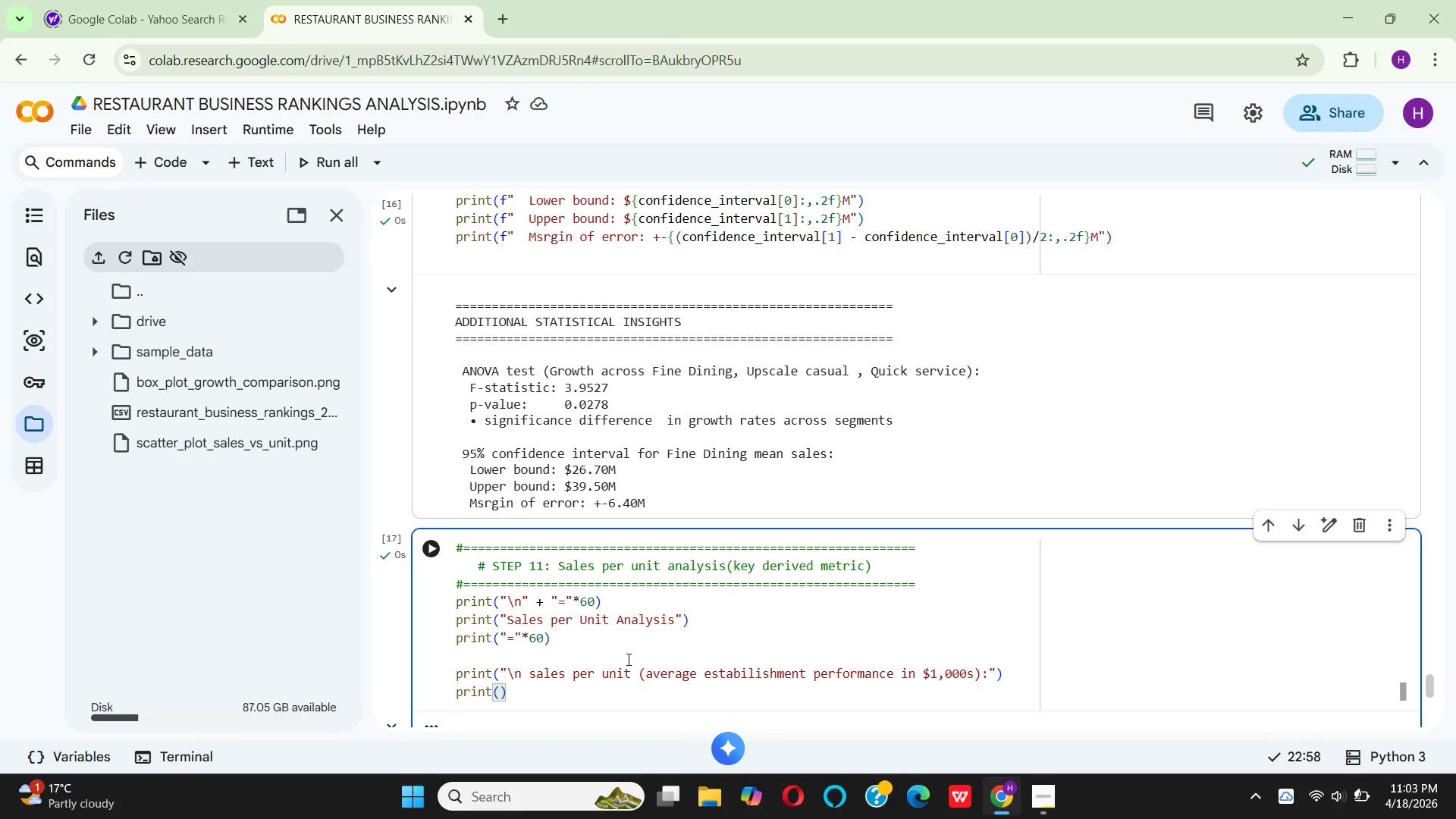 
scroll: coordinate [624, 657], scroll_direction: up, amount: 1.0
 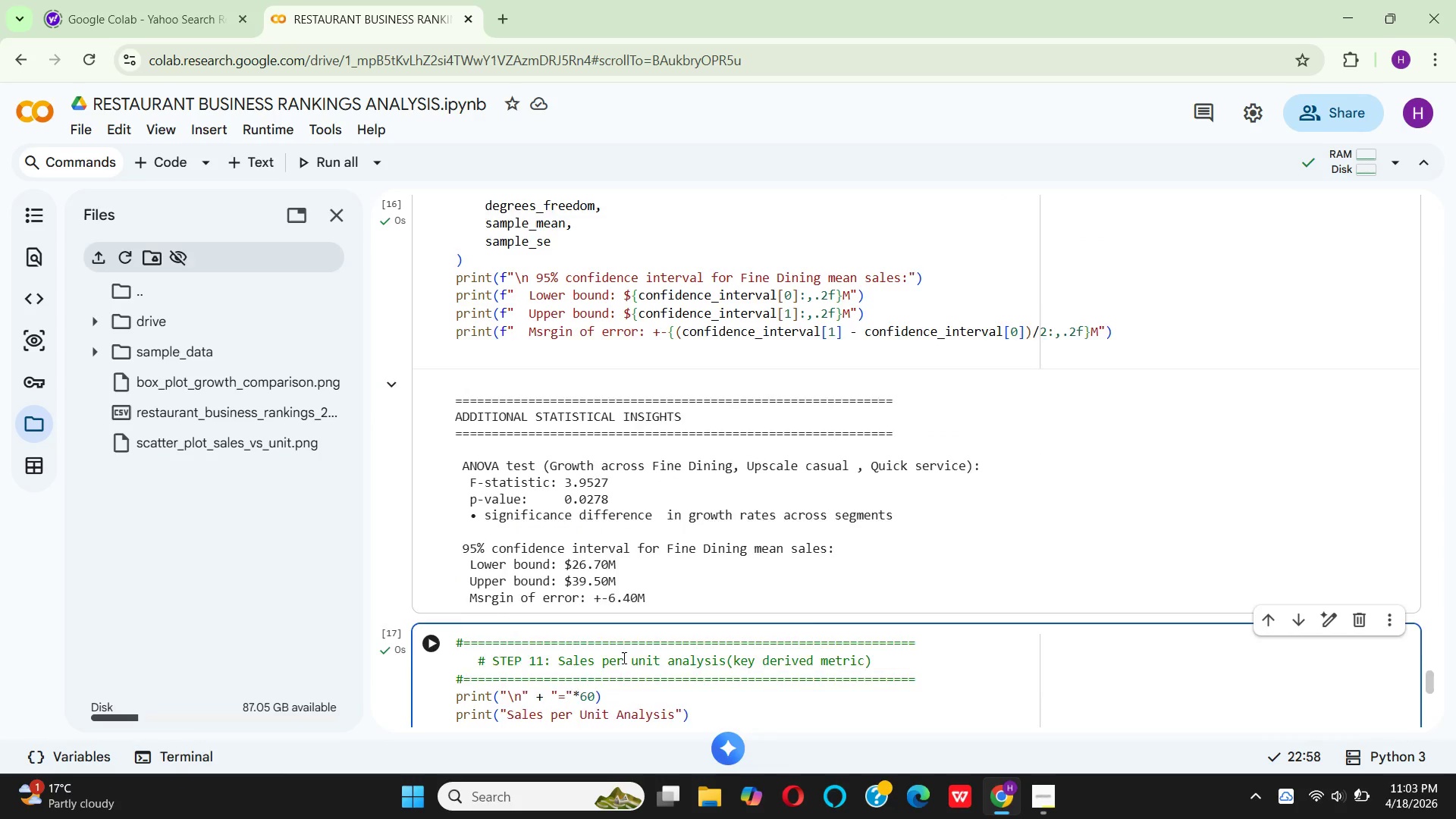 
scroll: coordinate [623, 657], scroll_direction: down, amount: 1.0
 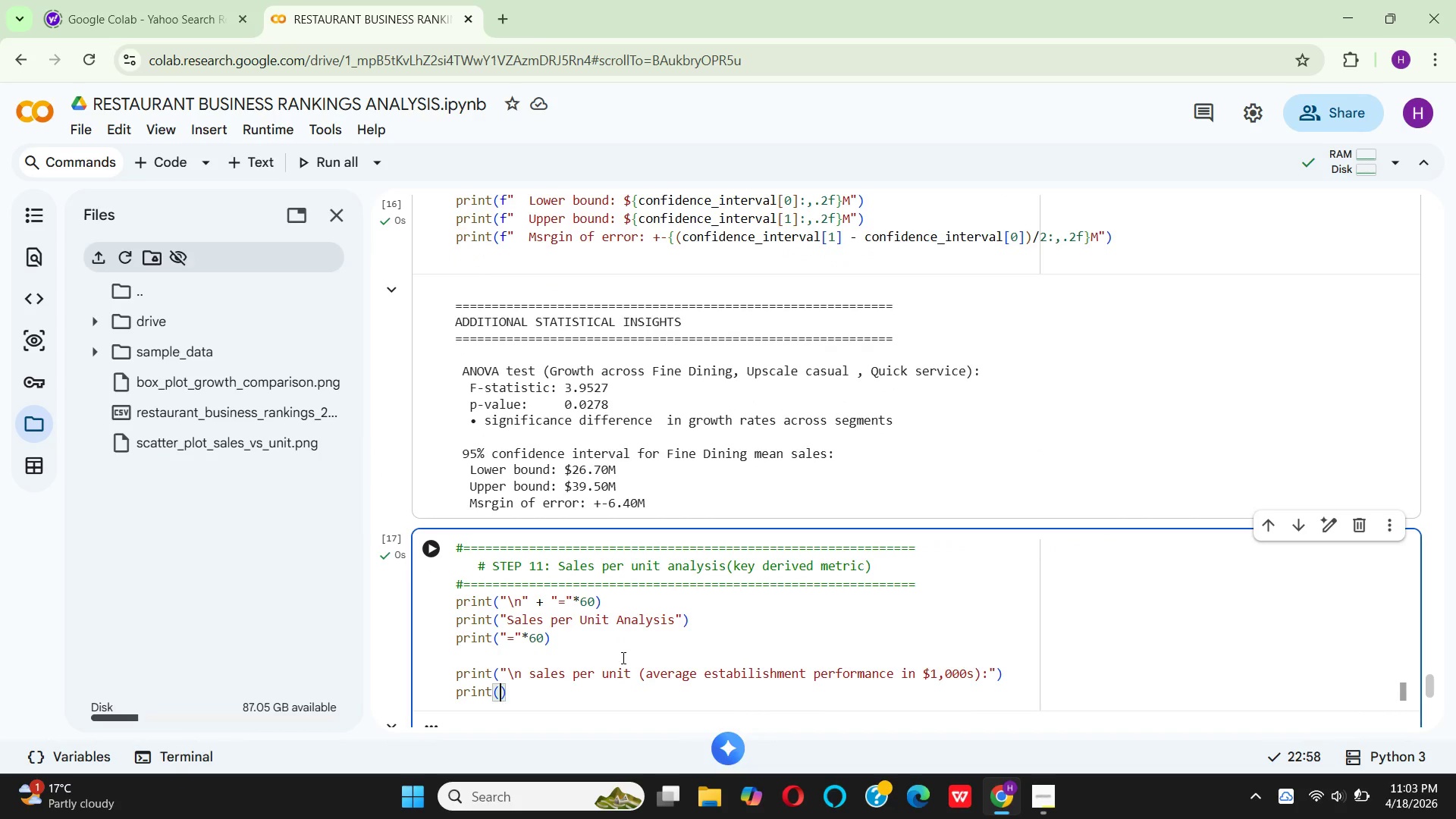 
hold_key(key=ShiftRight, duration=0.42)
 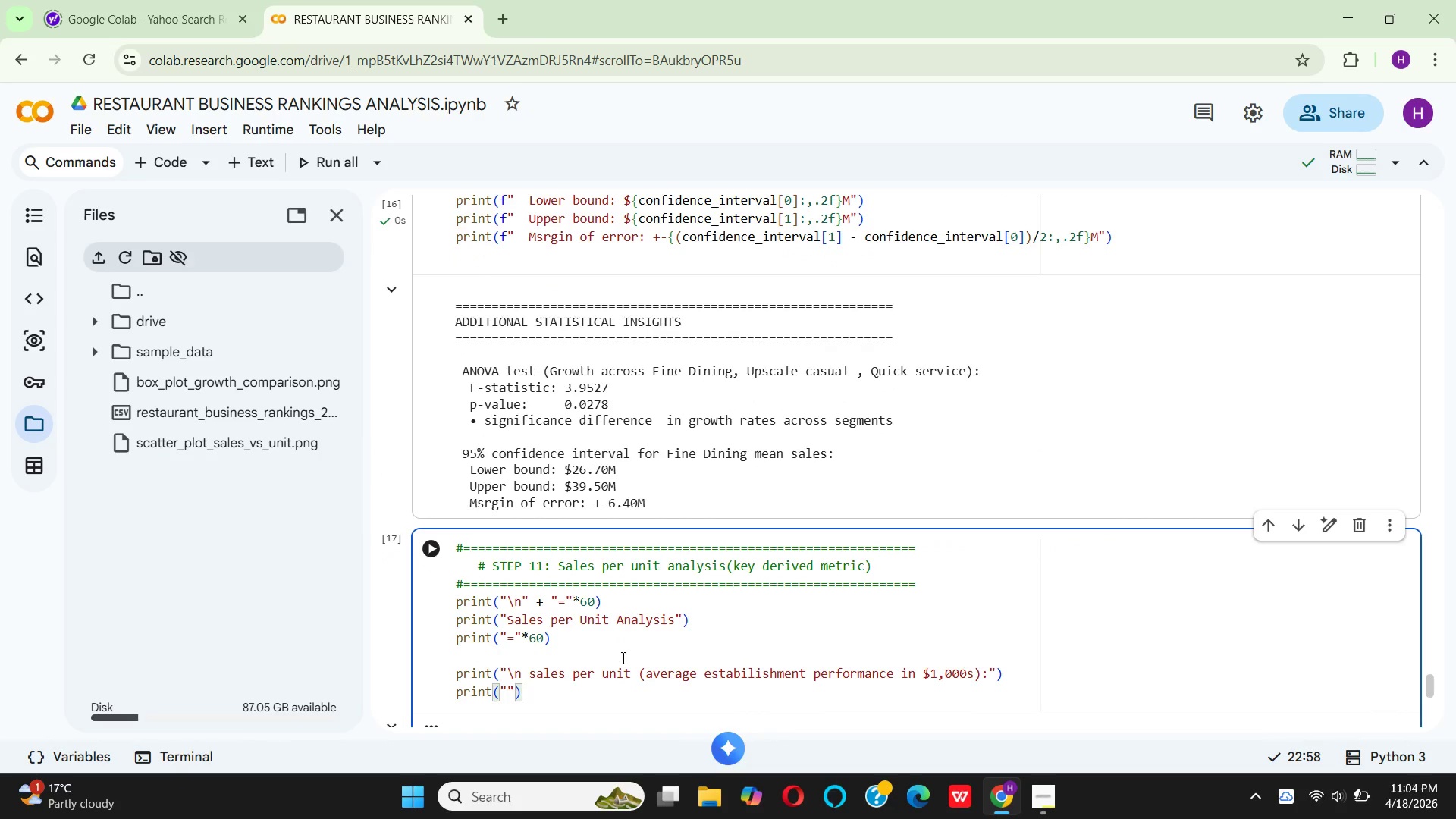 